 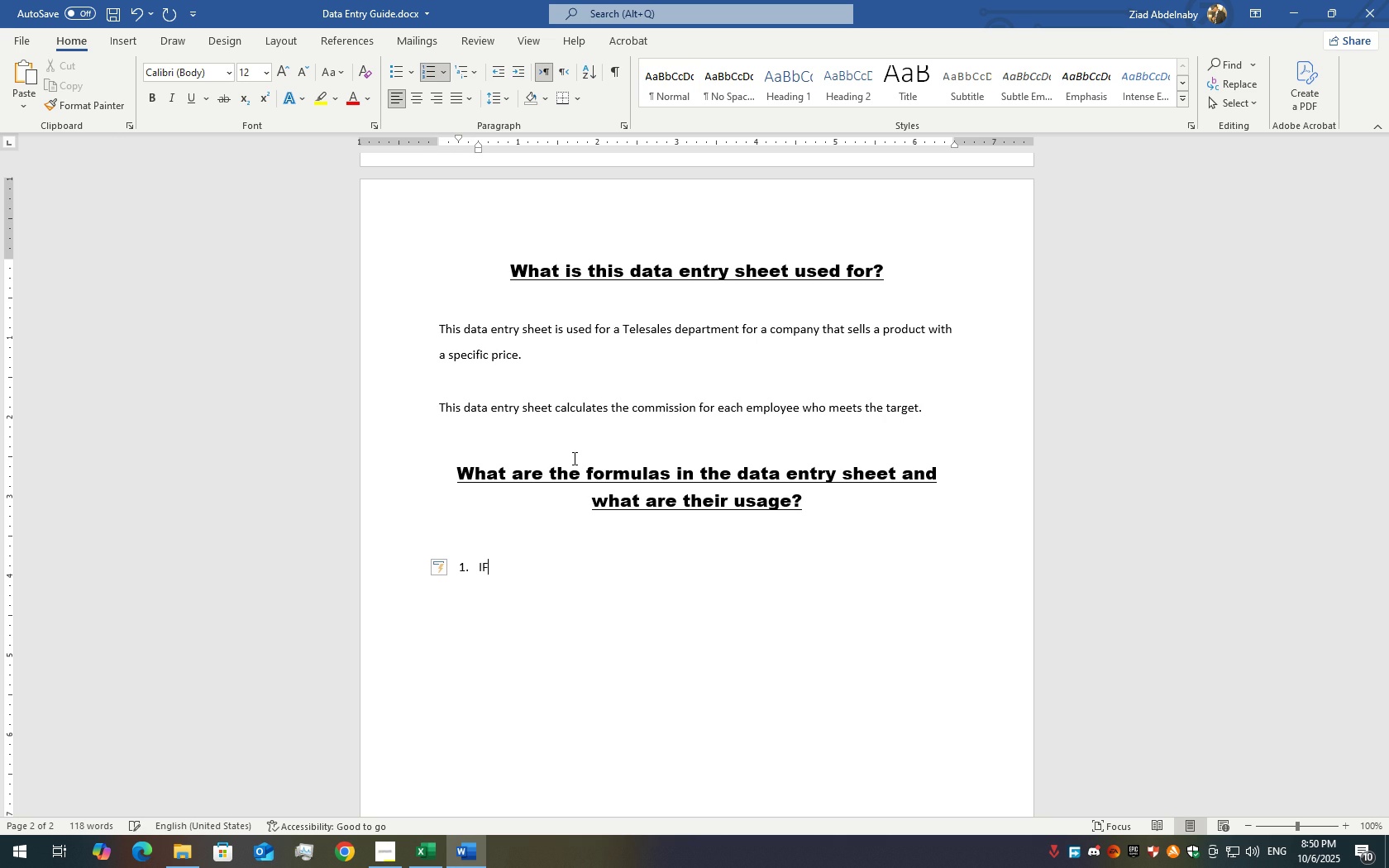 
key(Space)
 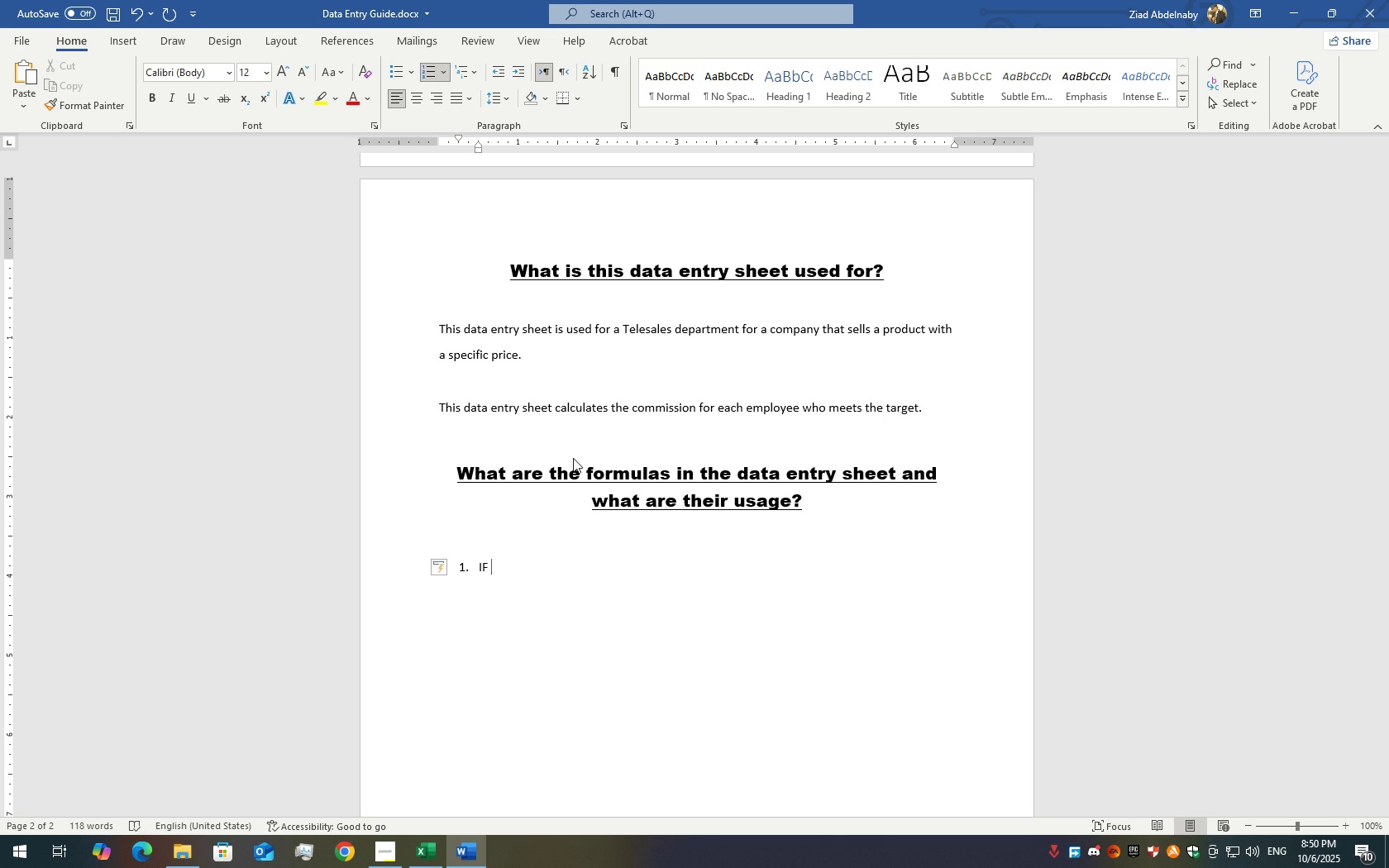 
key(Backspace)
 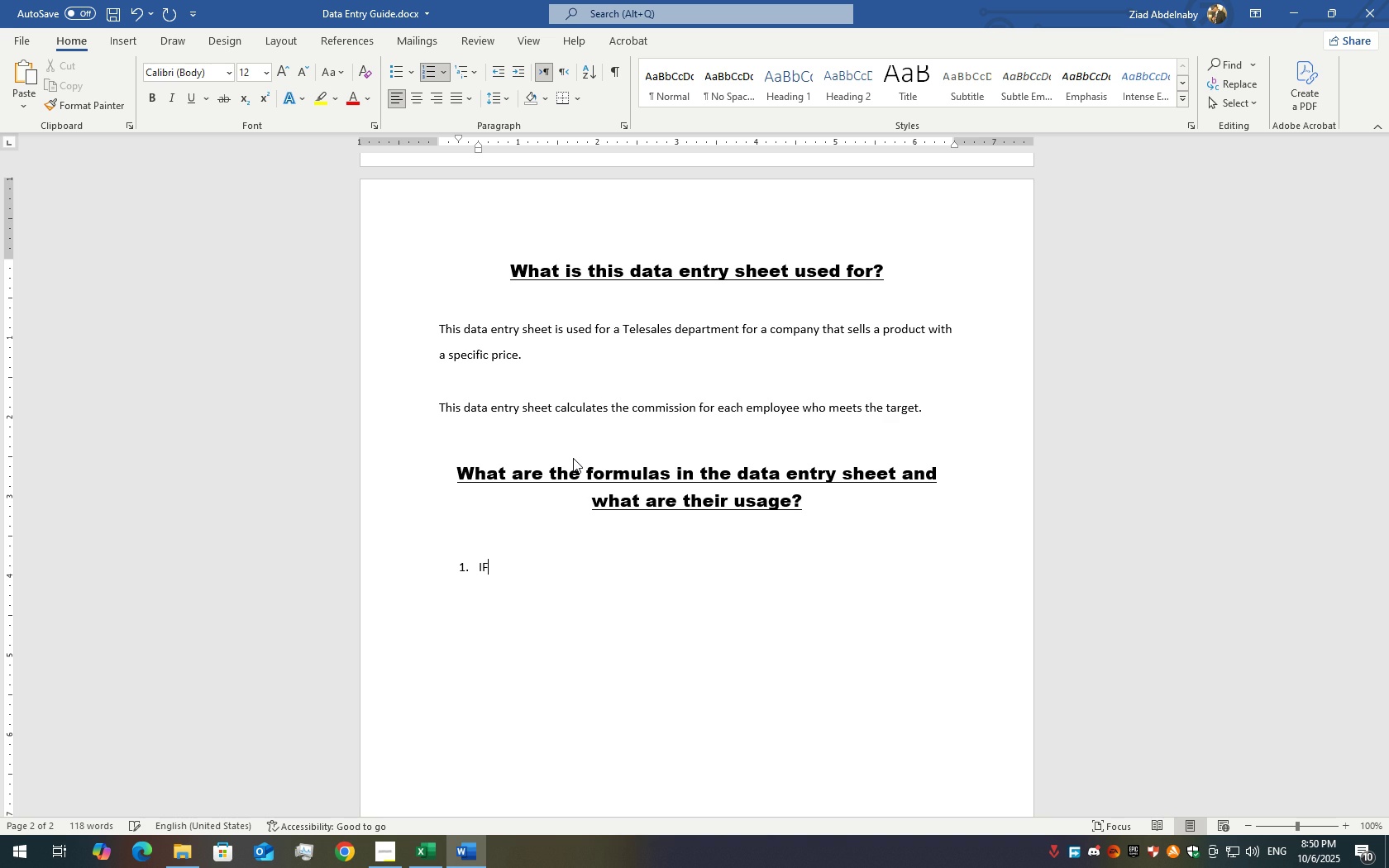 
key(Enter)
 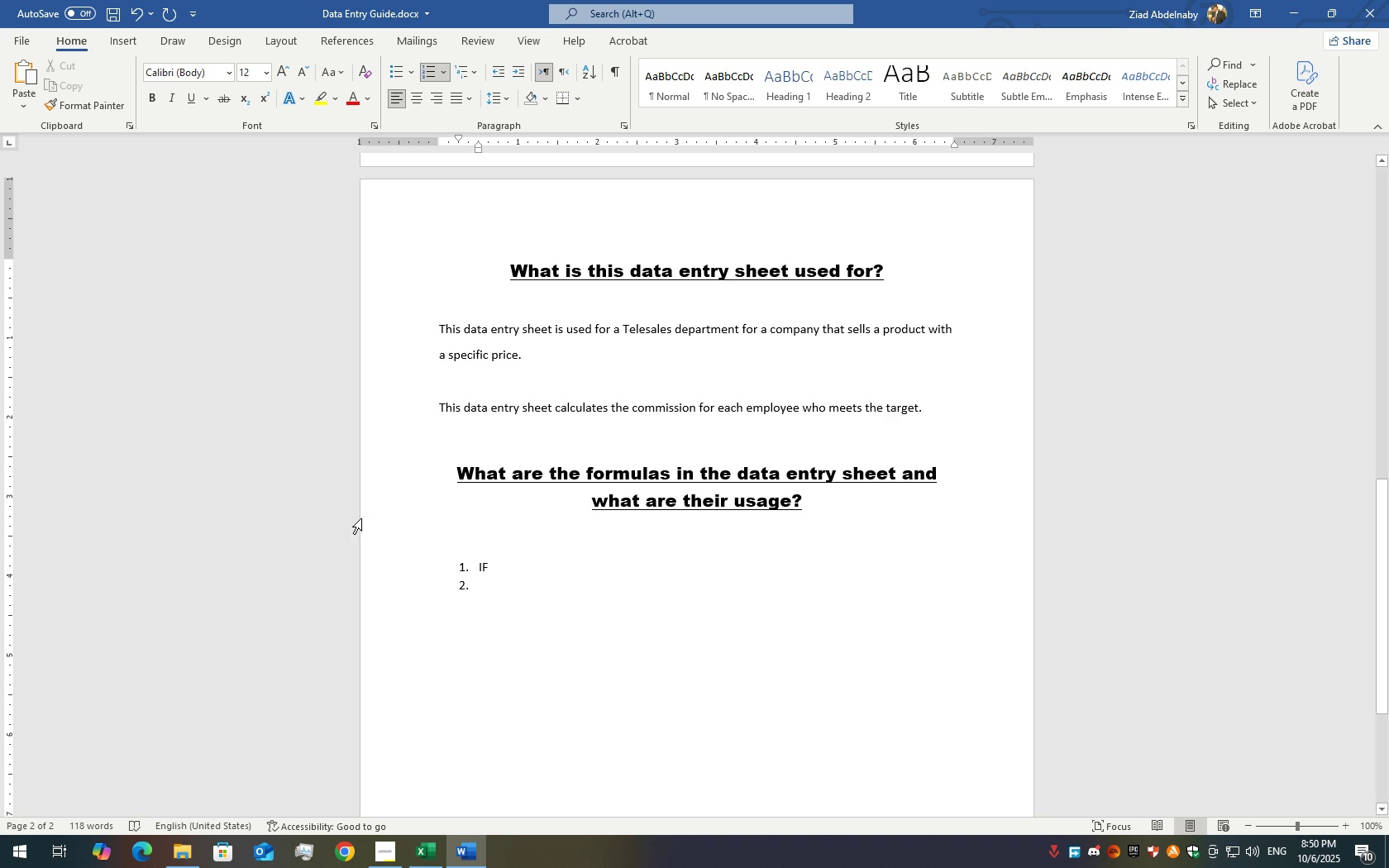 
left_click([442, 847])
 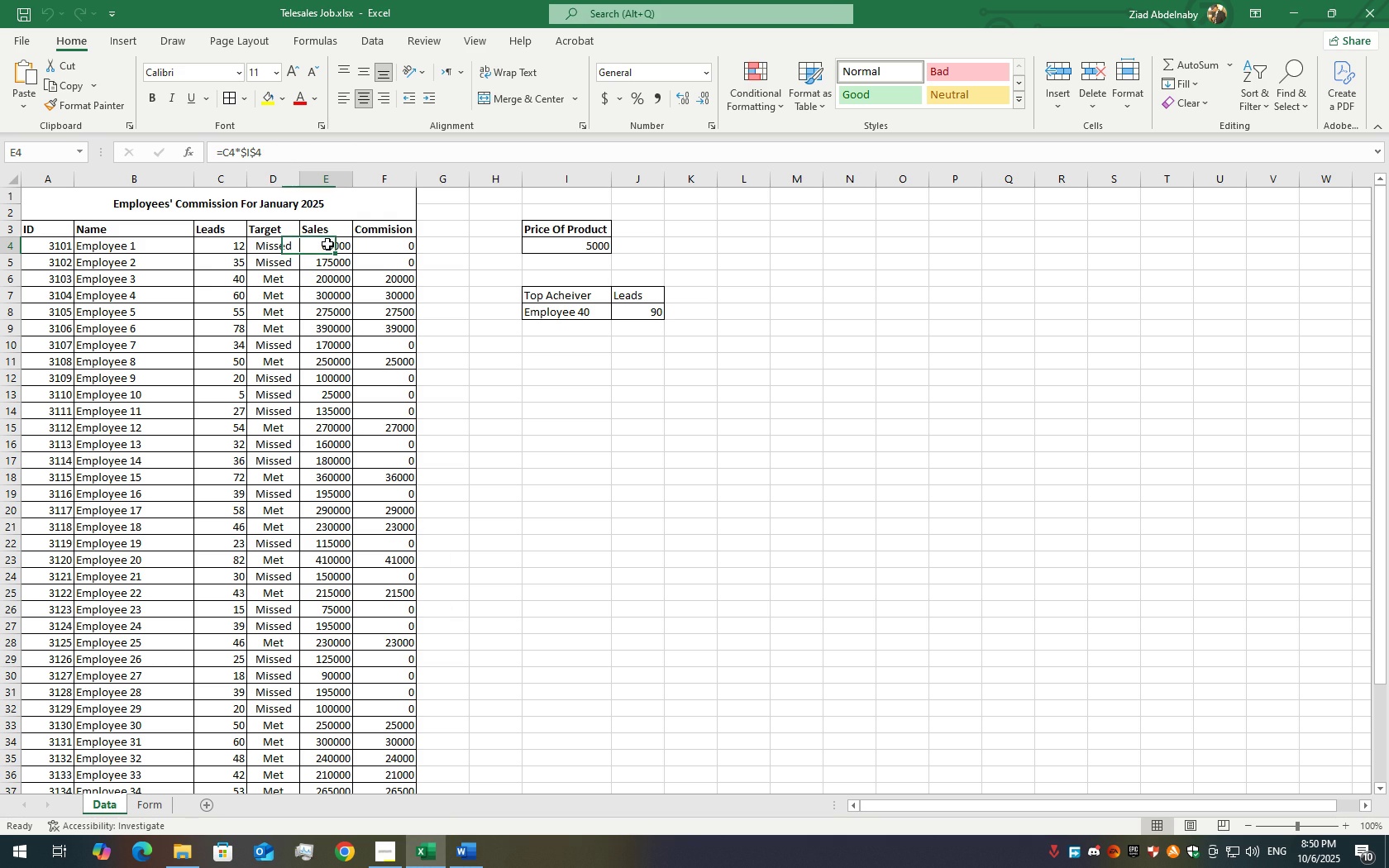 
double_click([327, 244])